 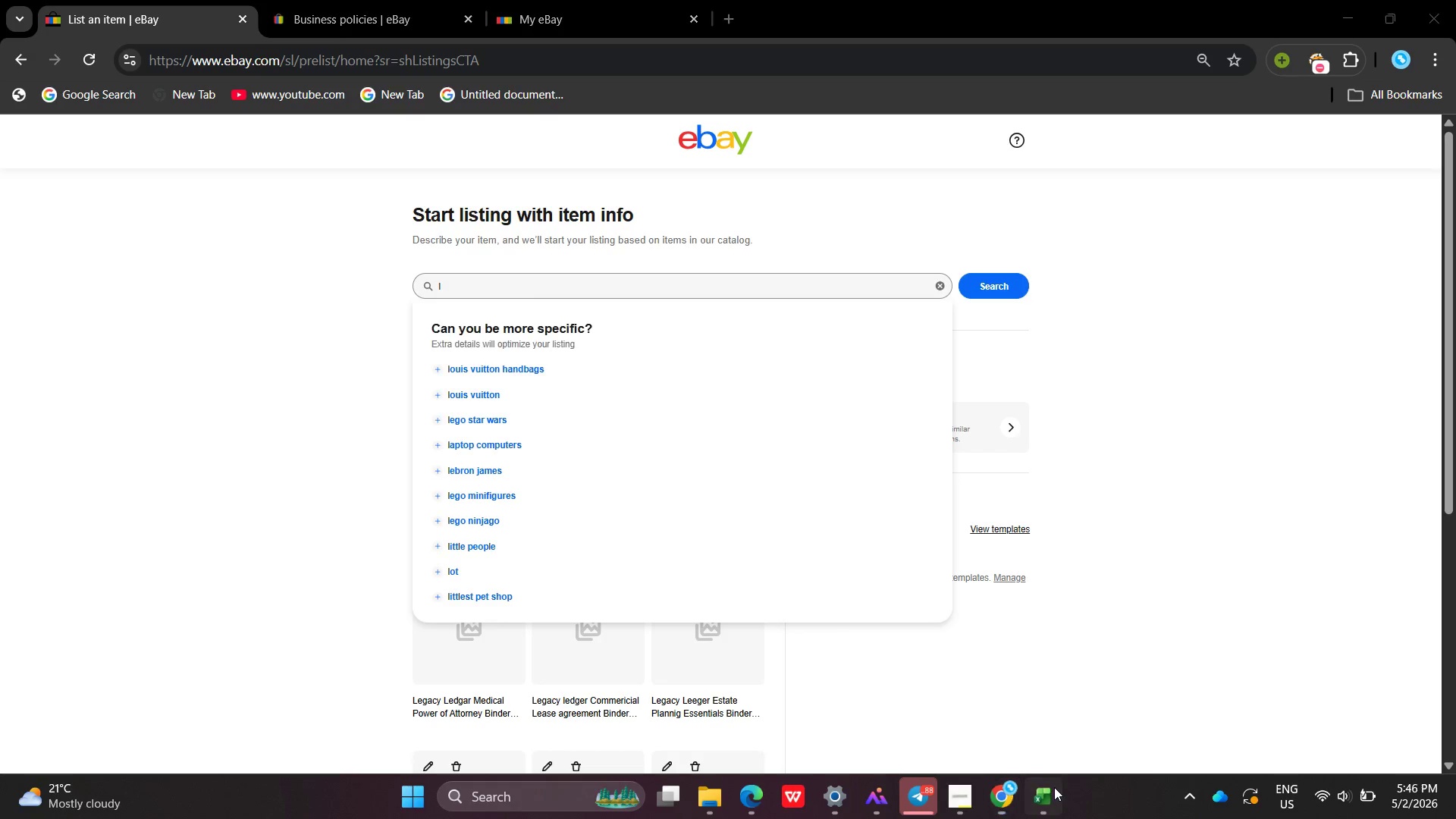 
left_click([1054, 787])
 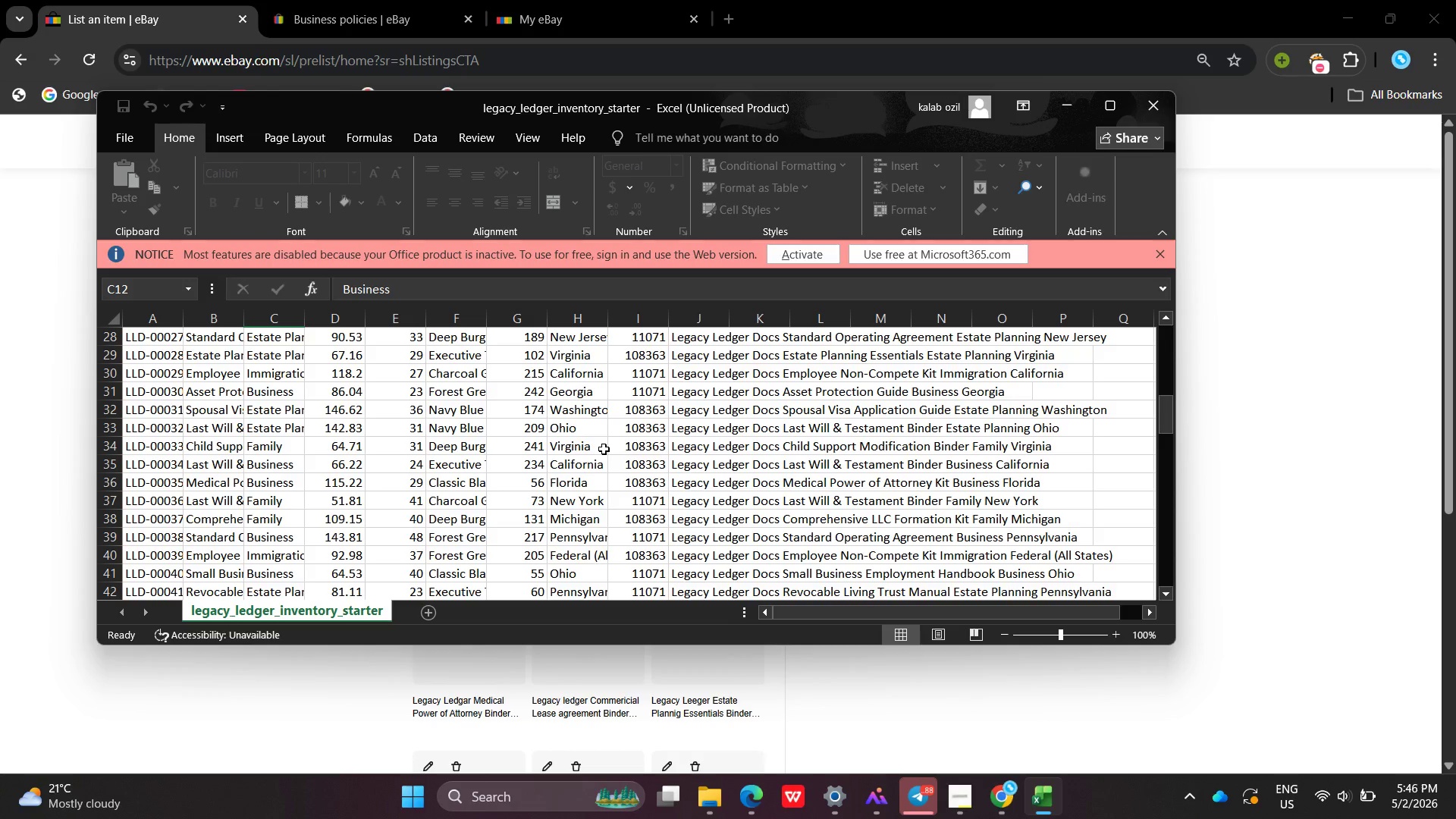 
left_click([609, 486])
 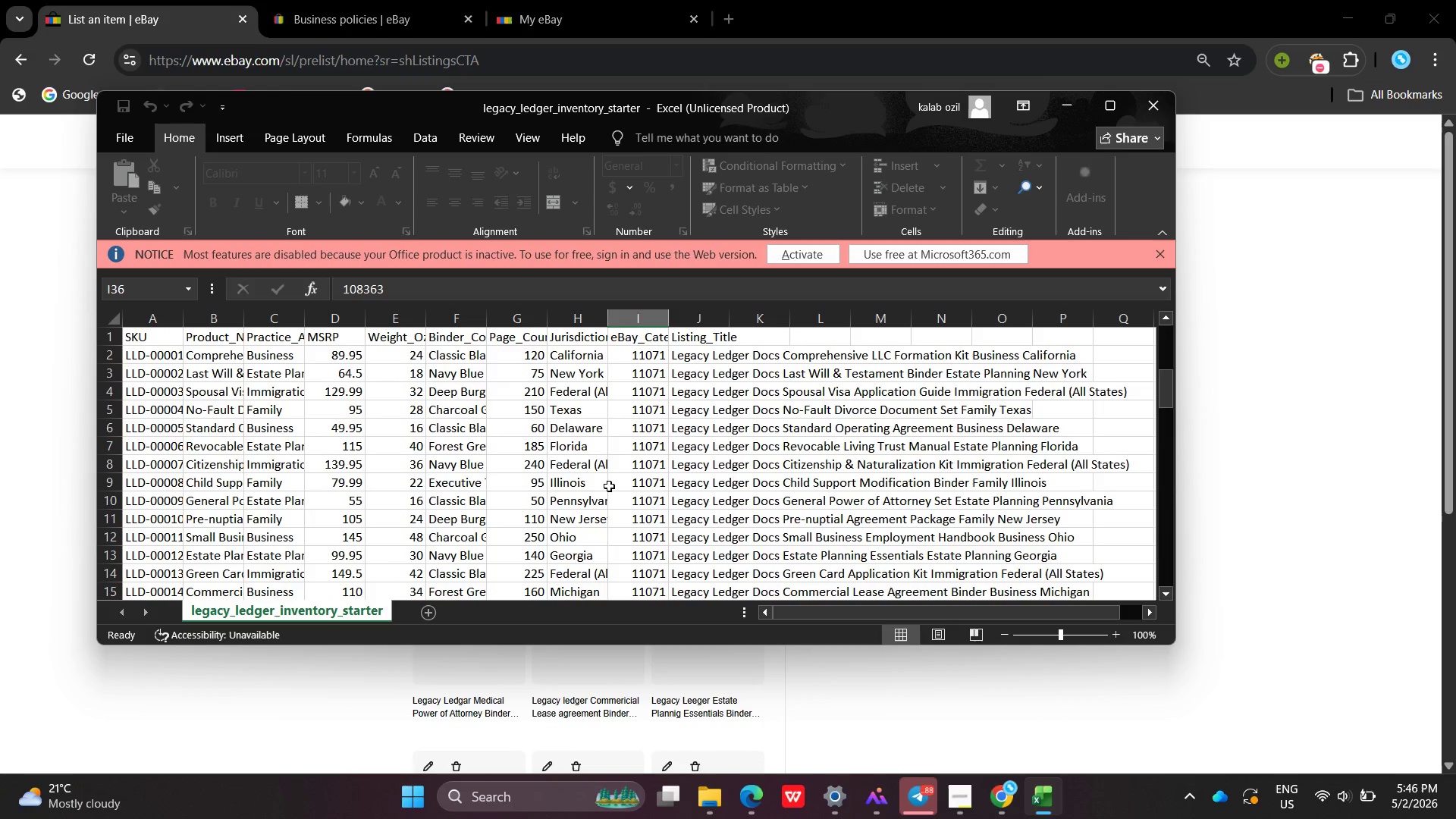 
wait(9.72)
 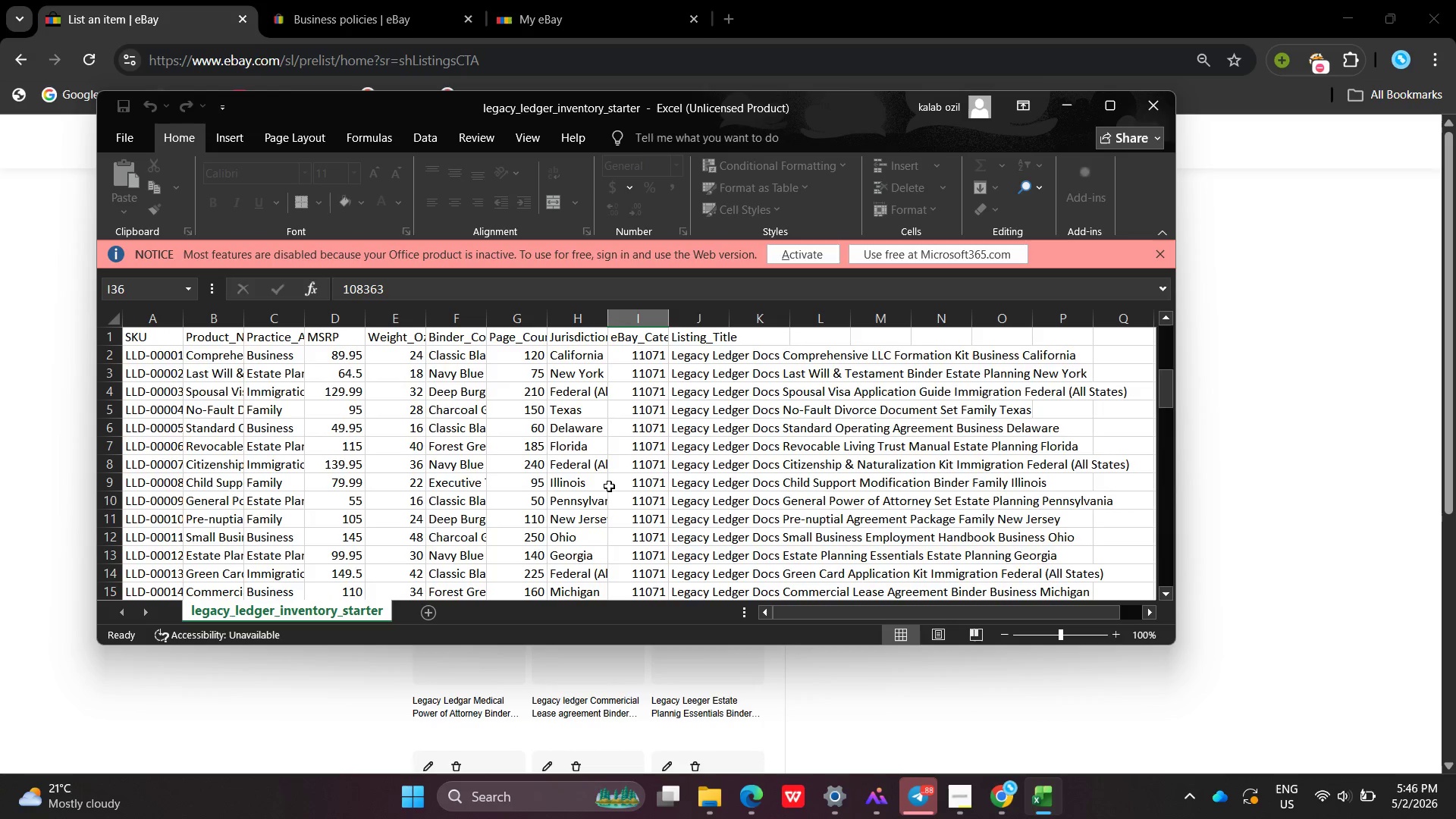 
left_click_drag(start_coordinate=[1282, 512], to_coordinate=[852, 486])
 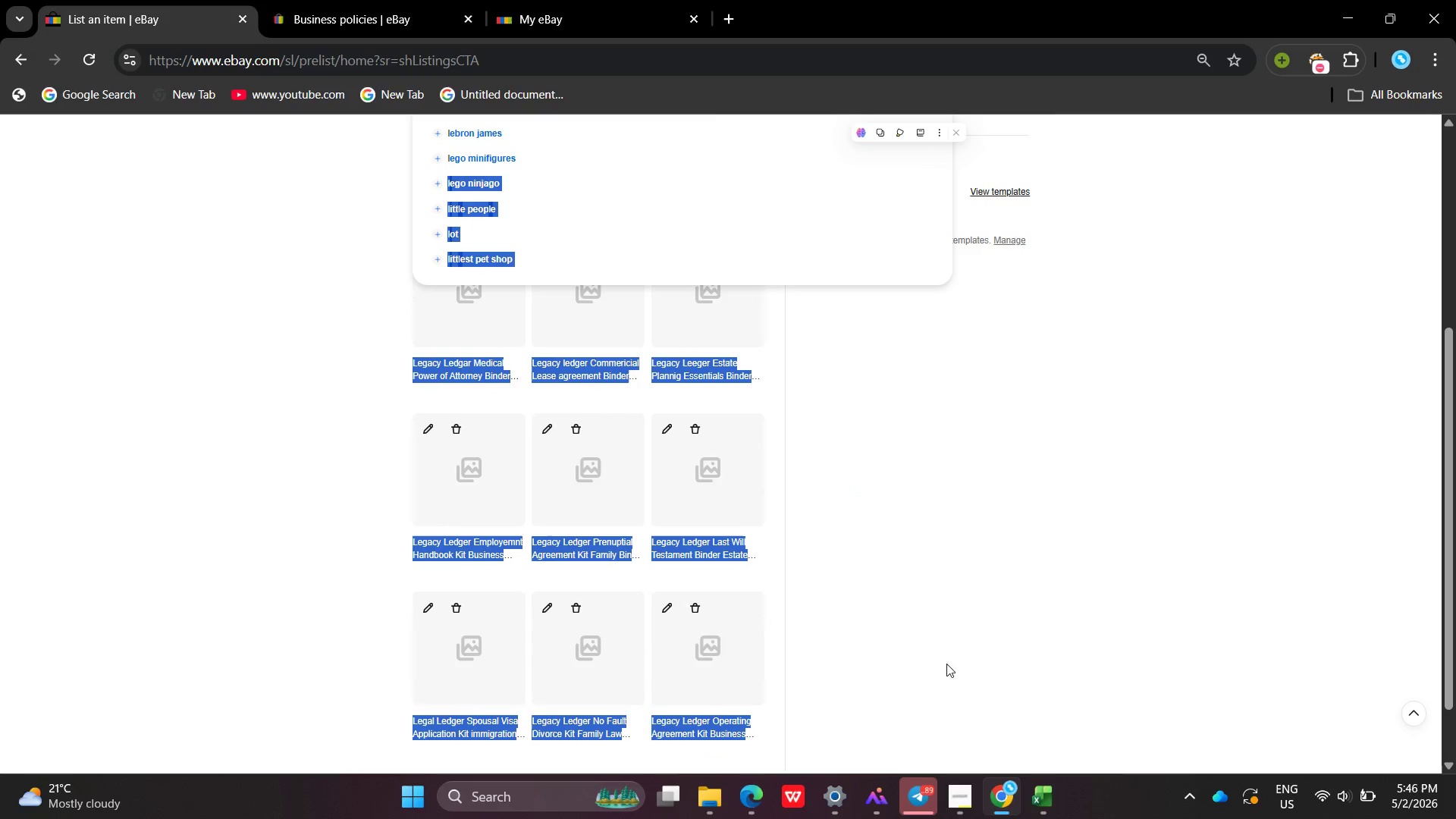 
left_click([977, 789])